 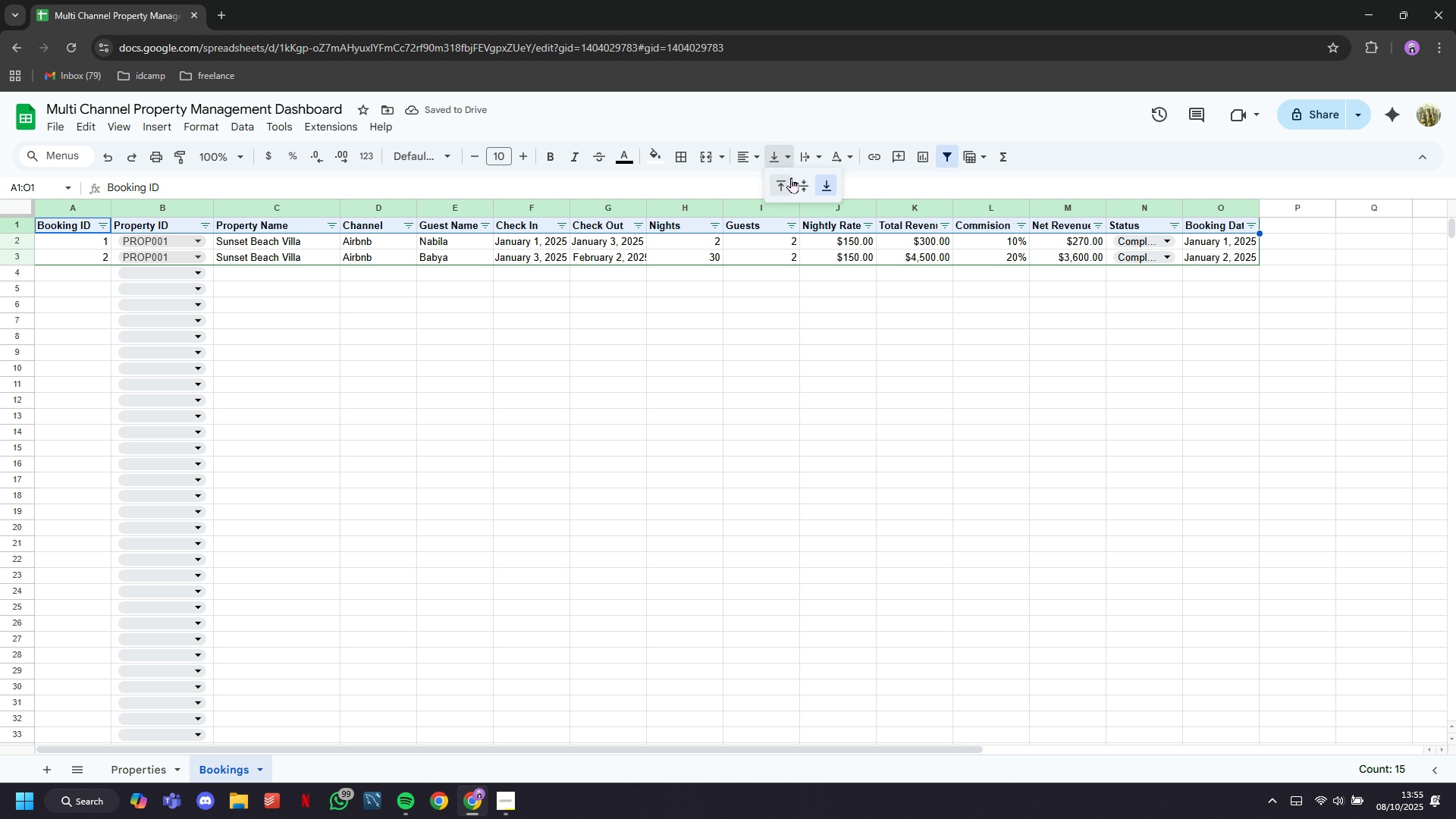 
double_click([810, 162])
 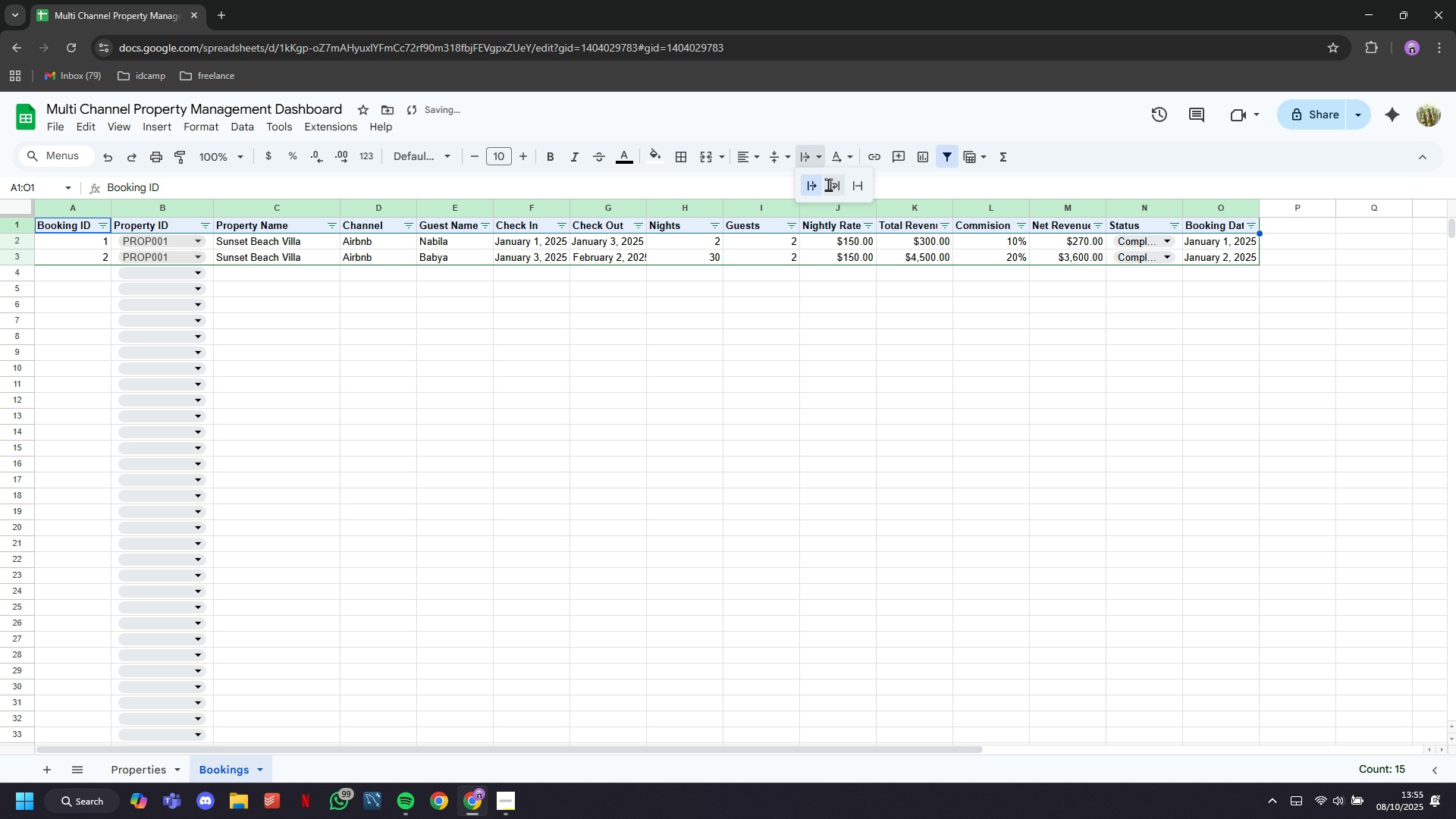 
left_click([828, 184])
 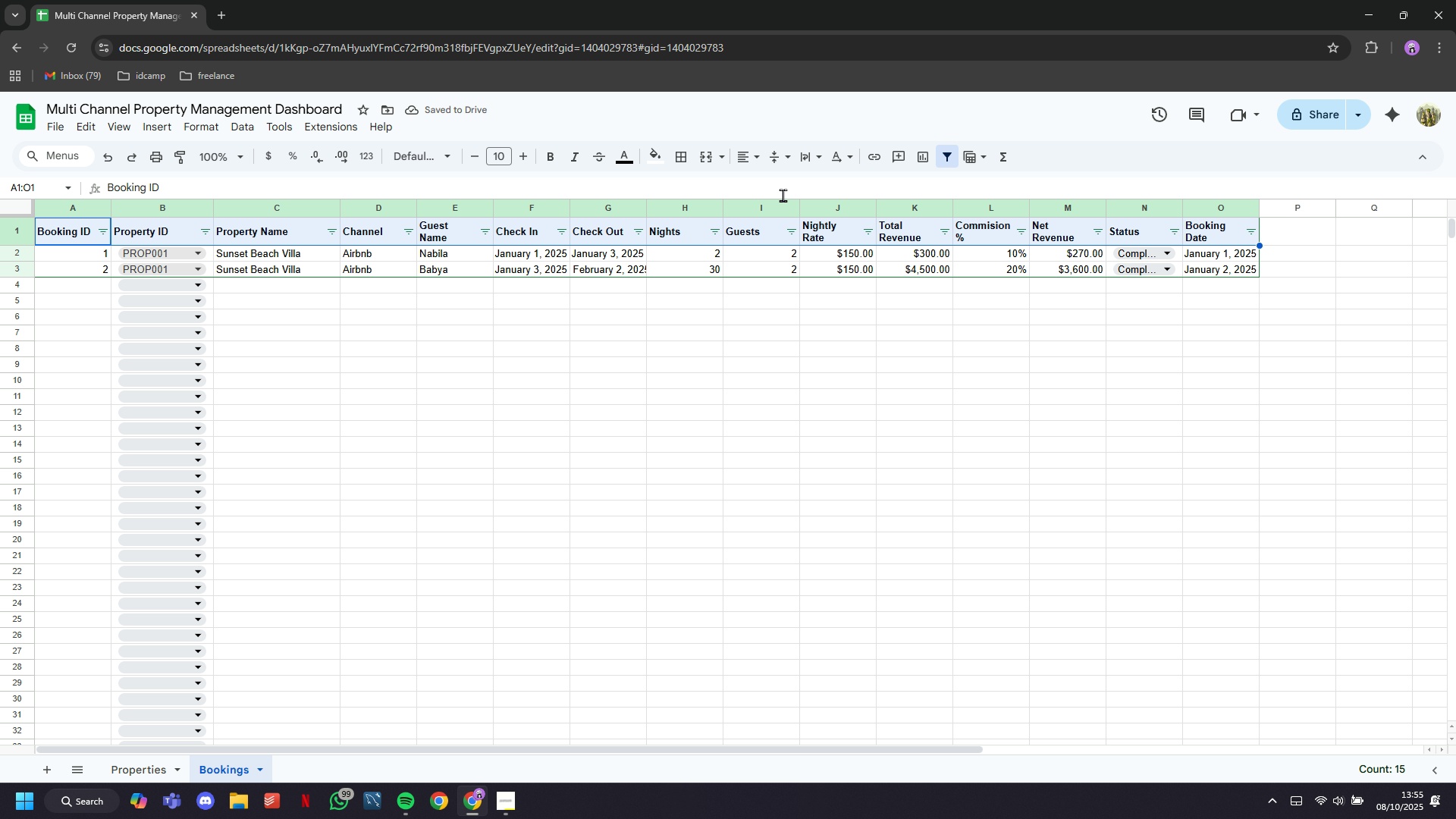 
wait(5.54)
 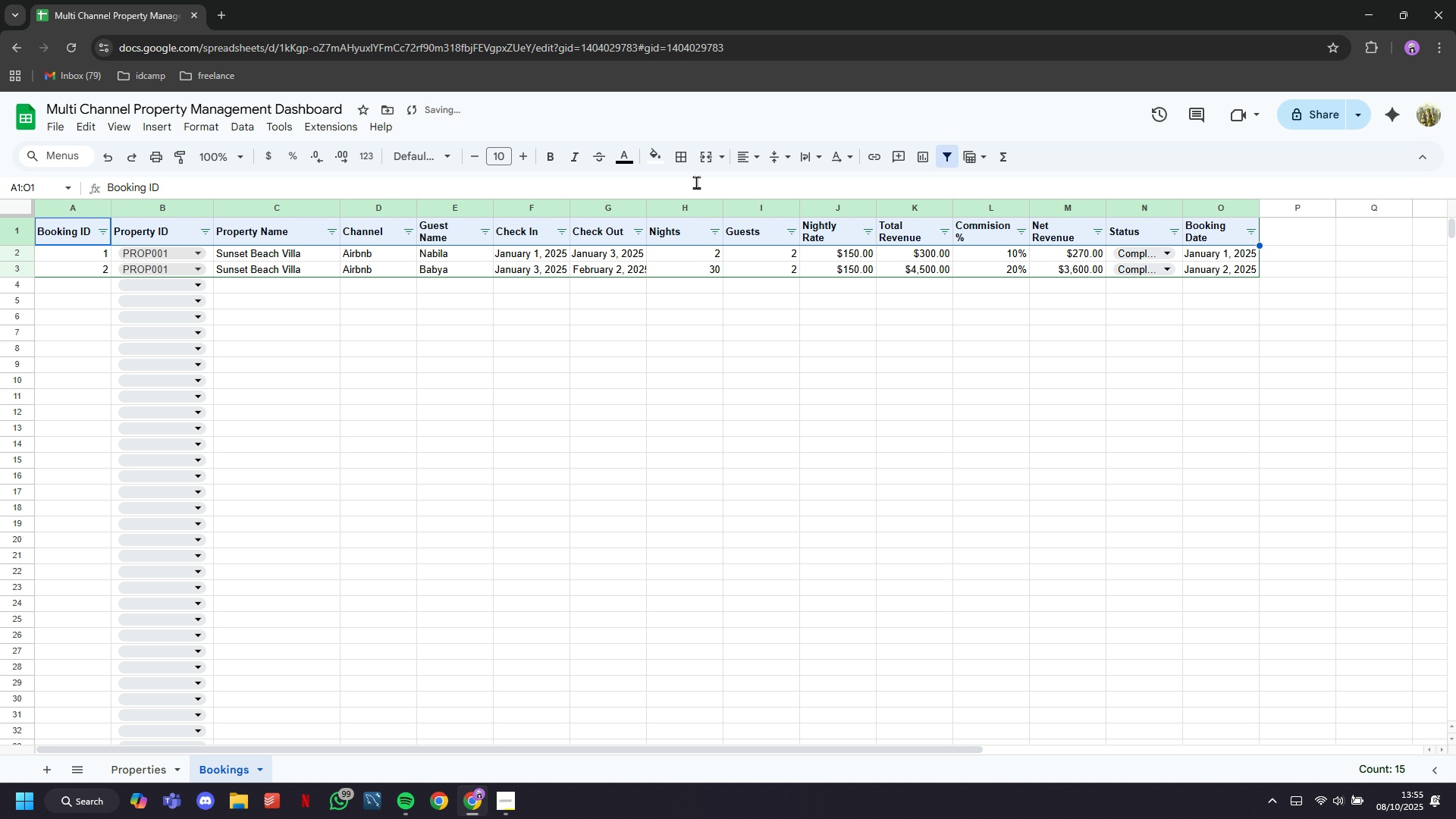 
left_click([654, 158])
 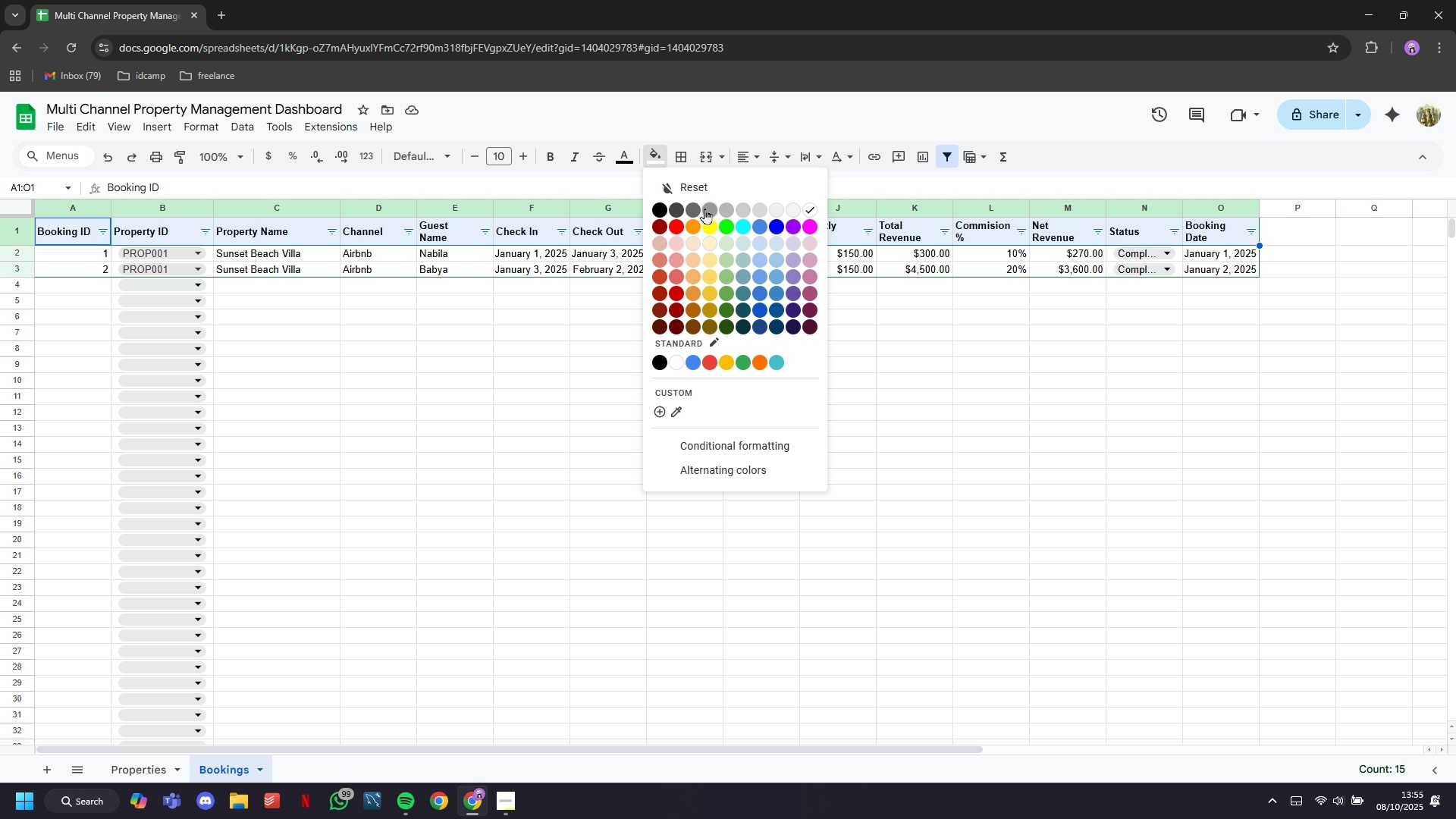 
left_click([704, 209])
 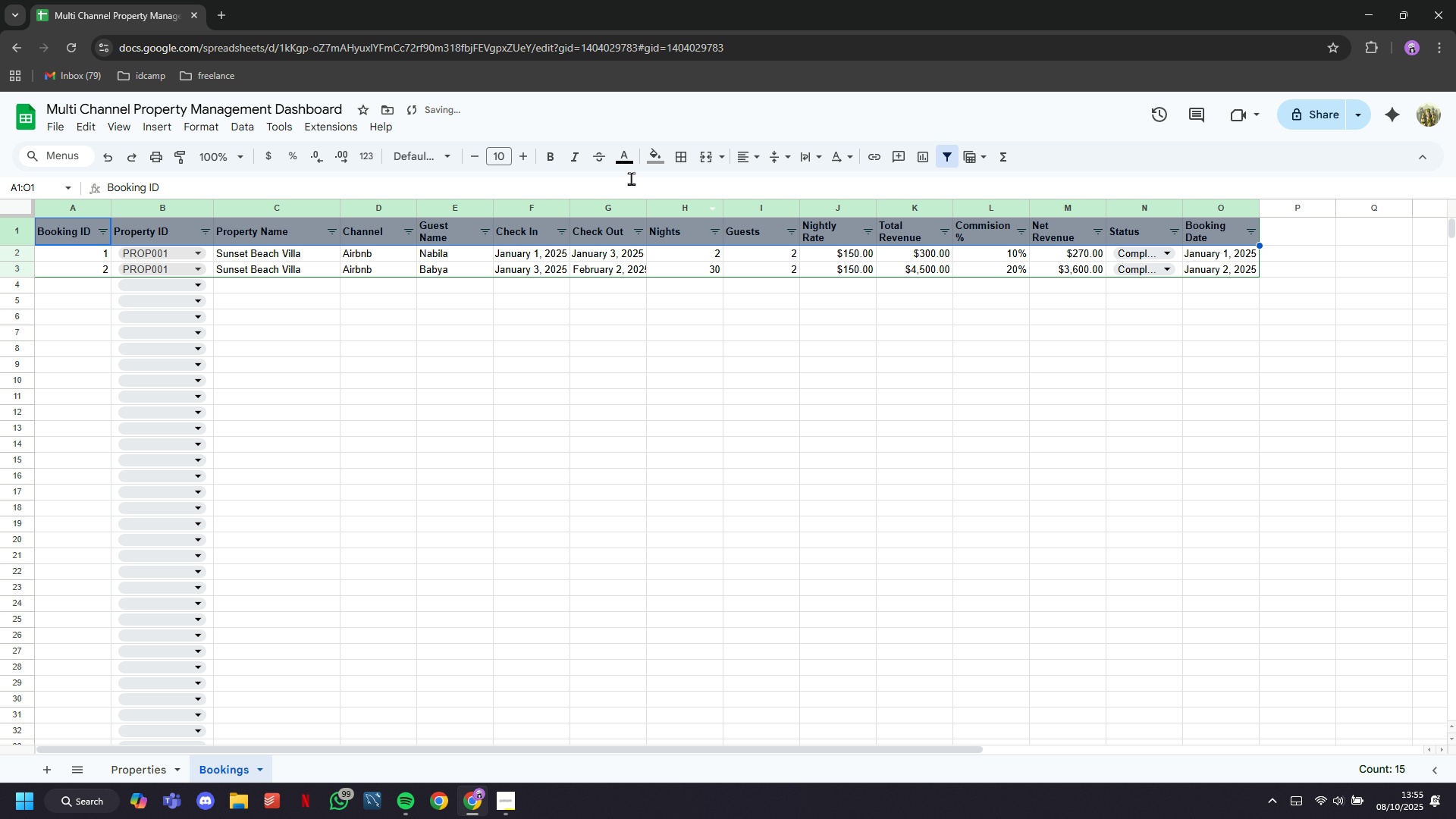 
left_click([628, 162])
 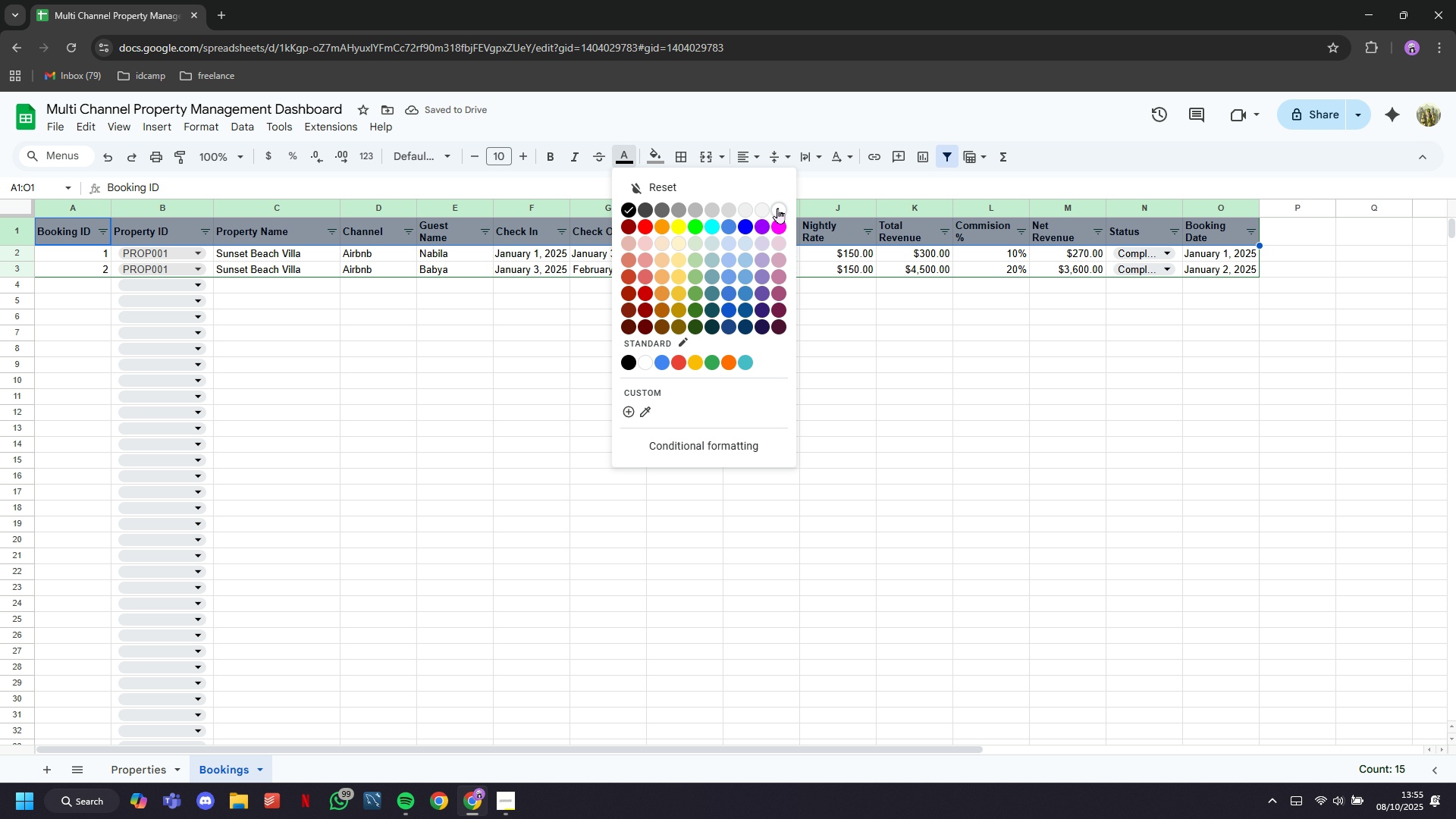 
left_click([777, 208])
 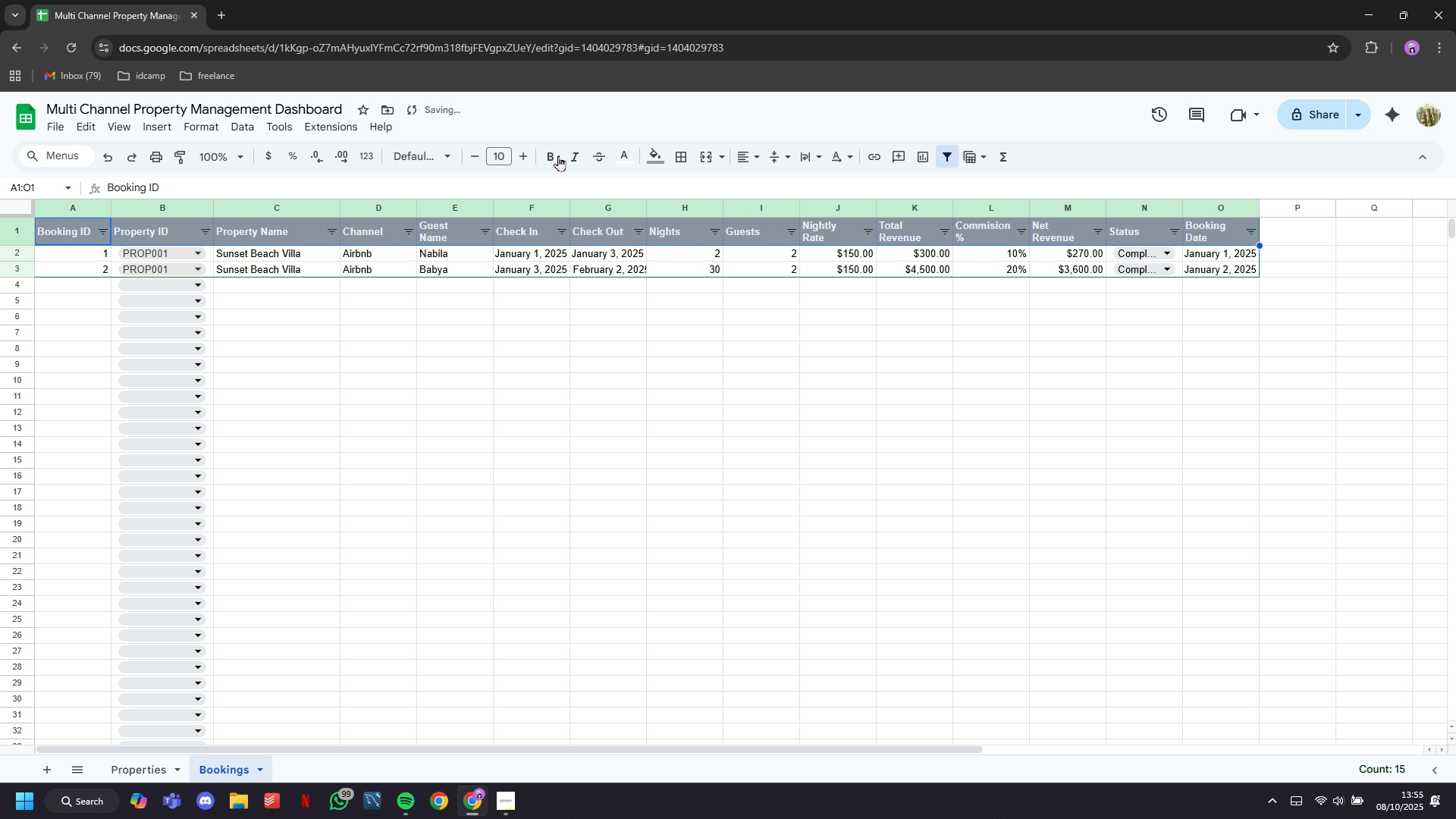 
left_click([556, 153])
 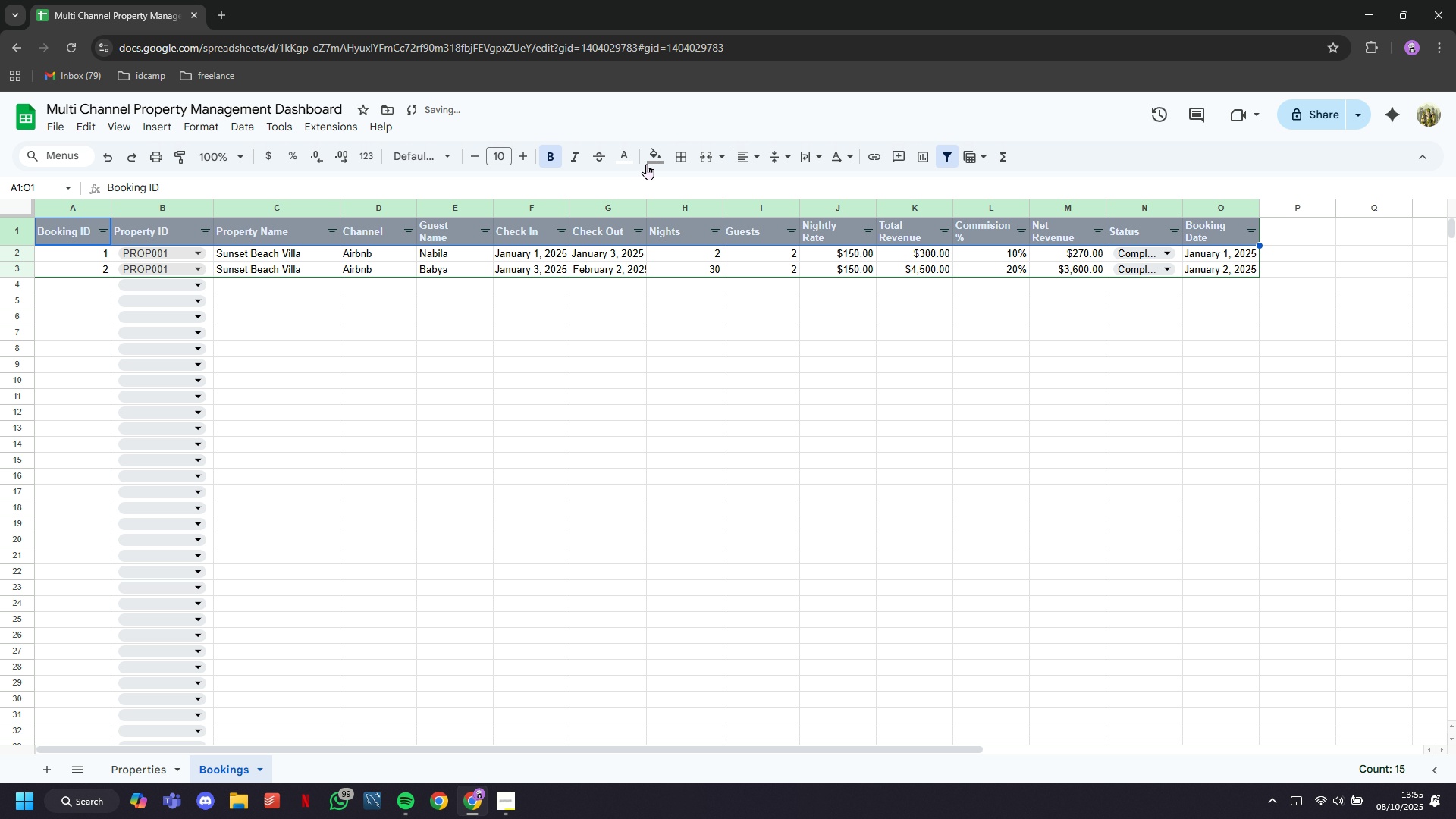 
left_click([655, 160])
 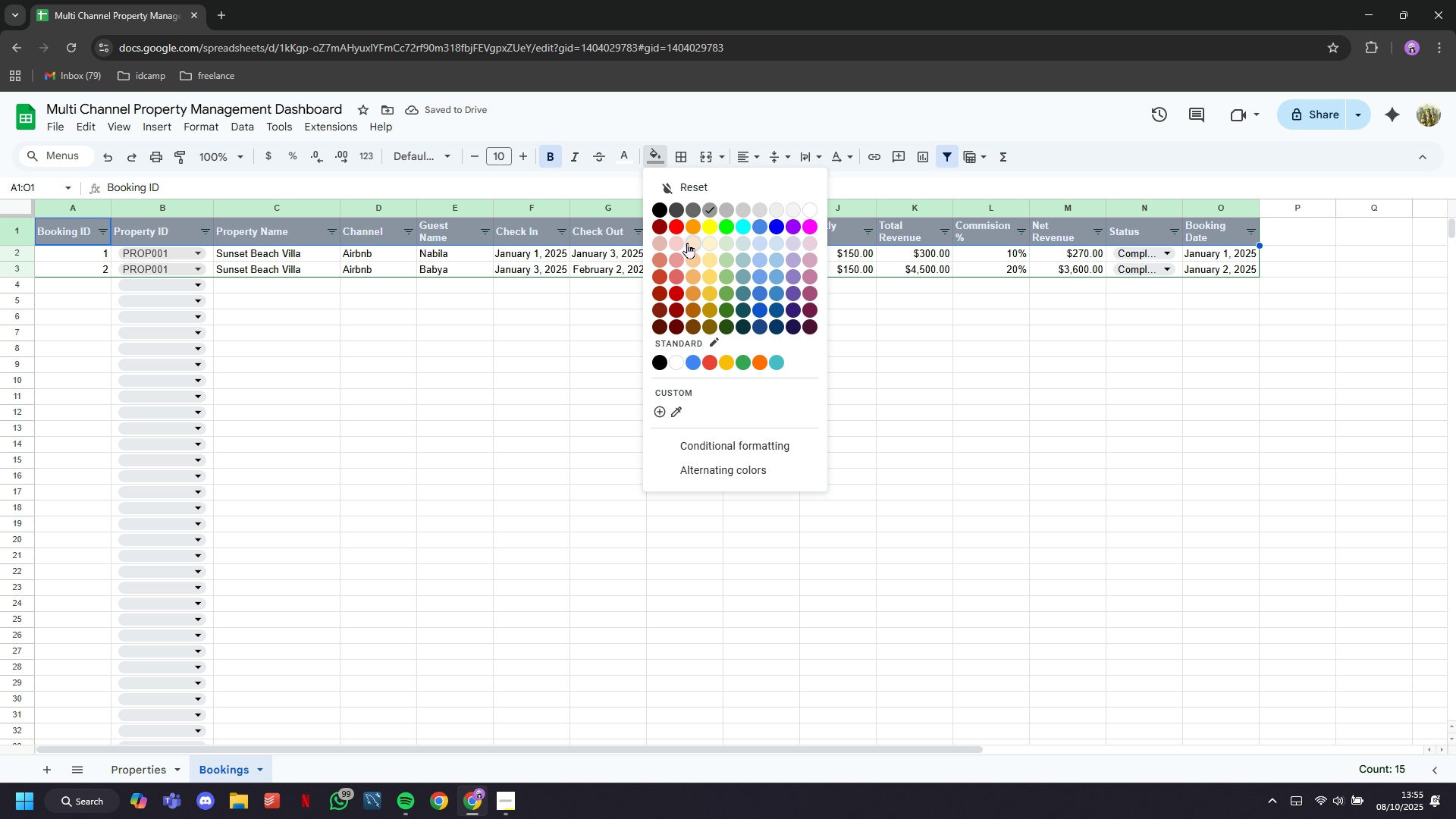 
left_click([688, 241])
 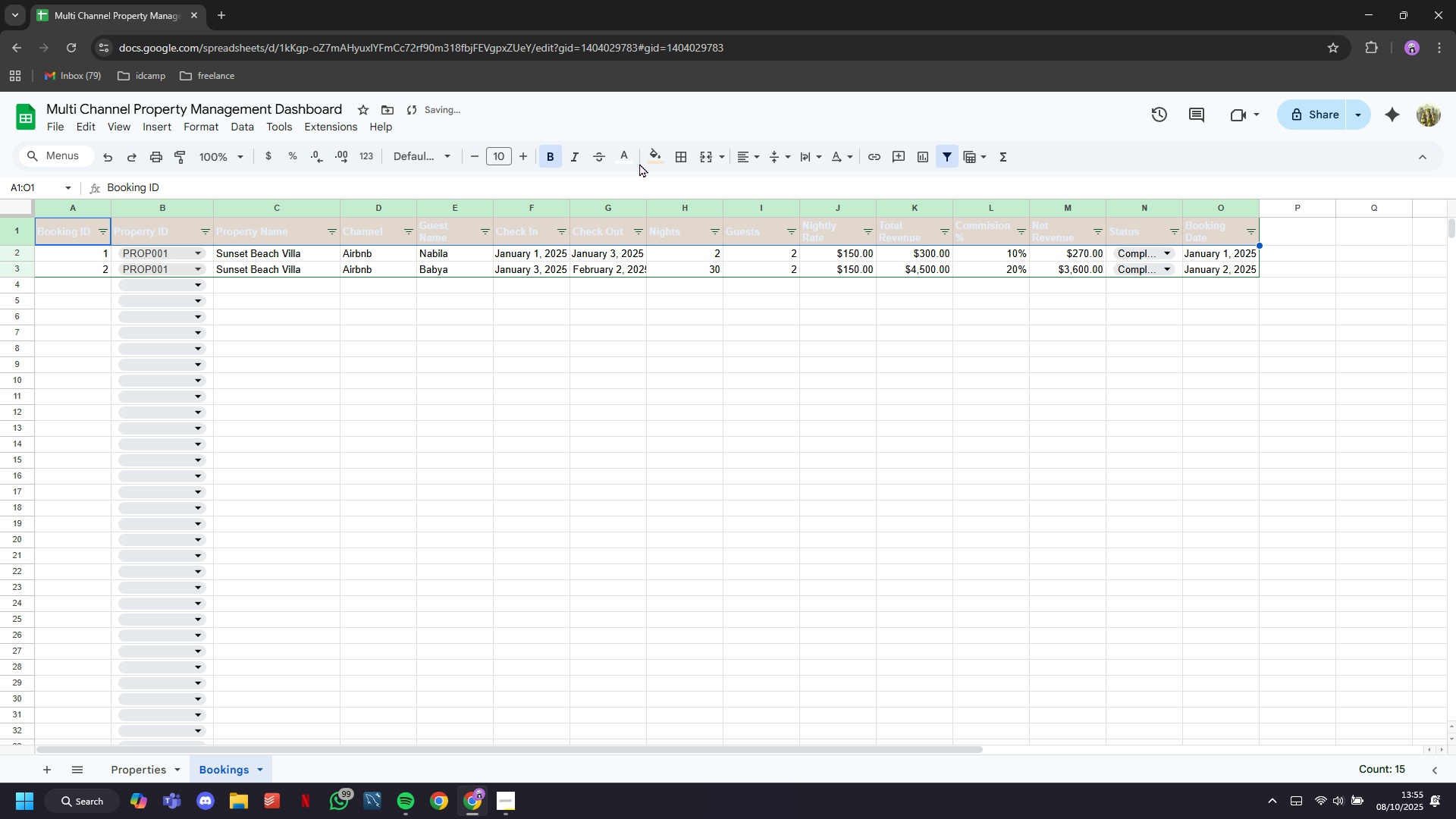 
left_click([635, 158])
 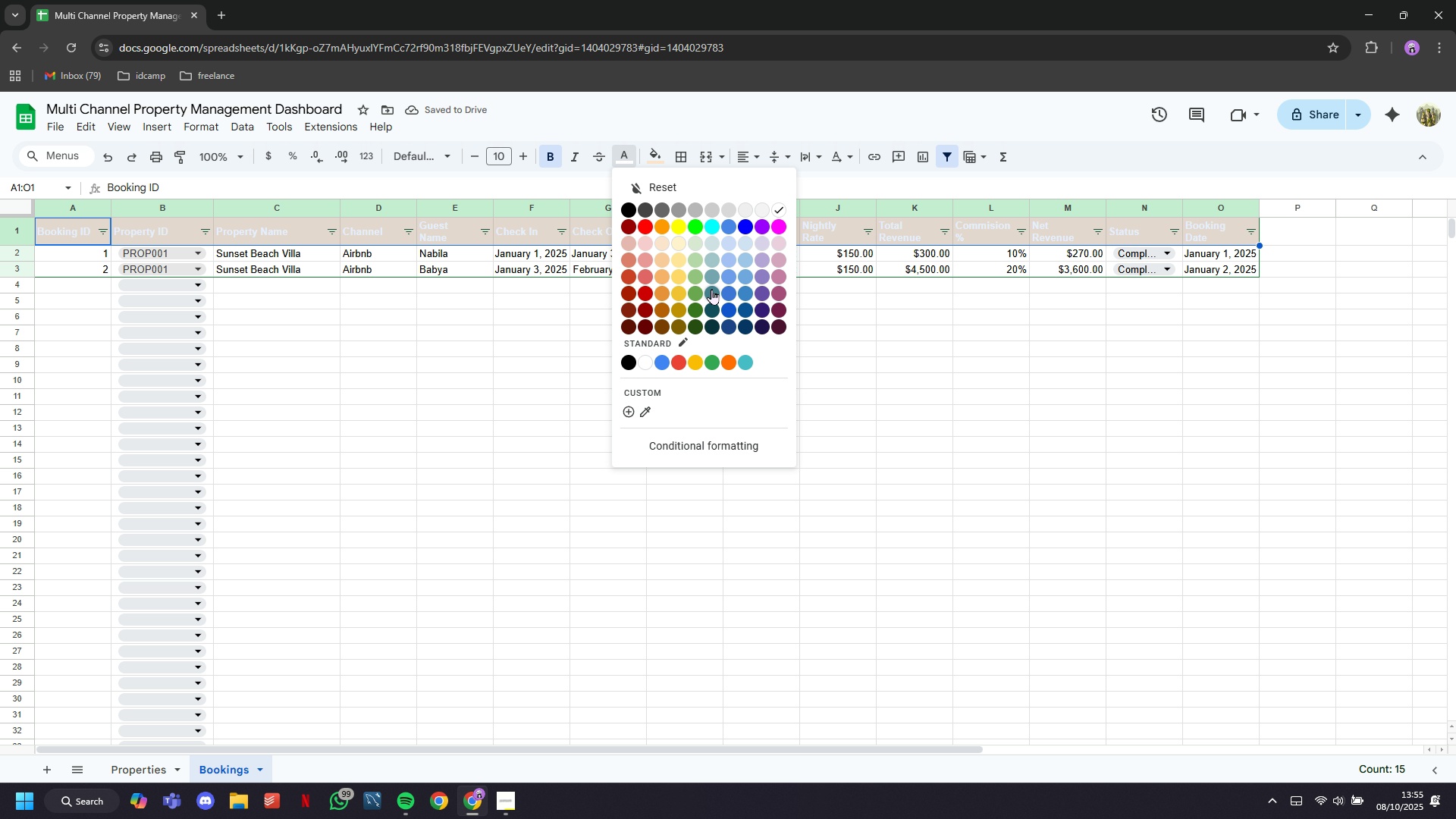 
left_click([711, 290])